 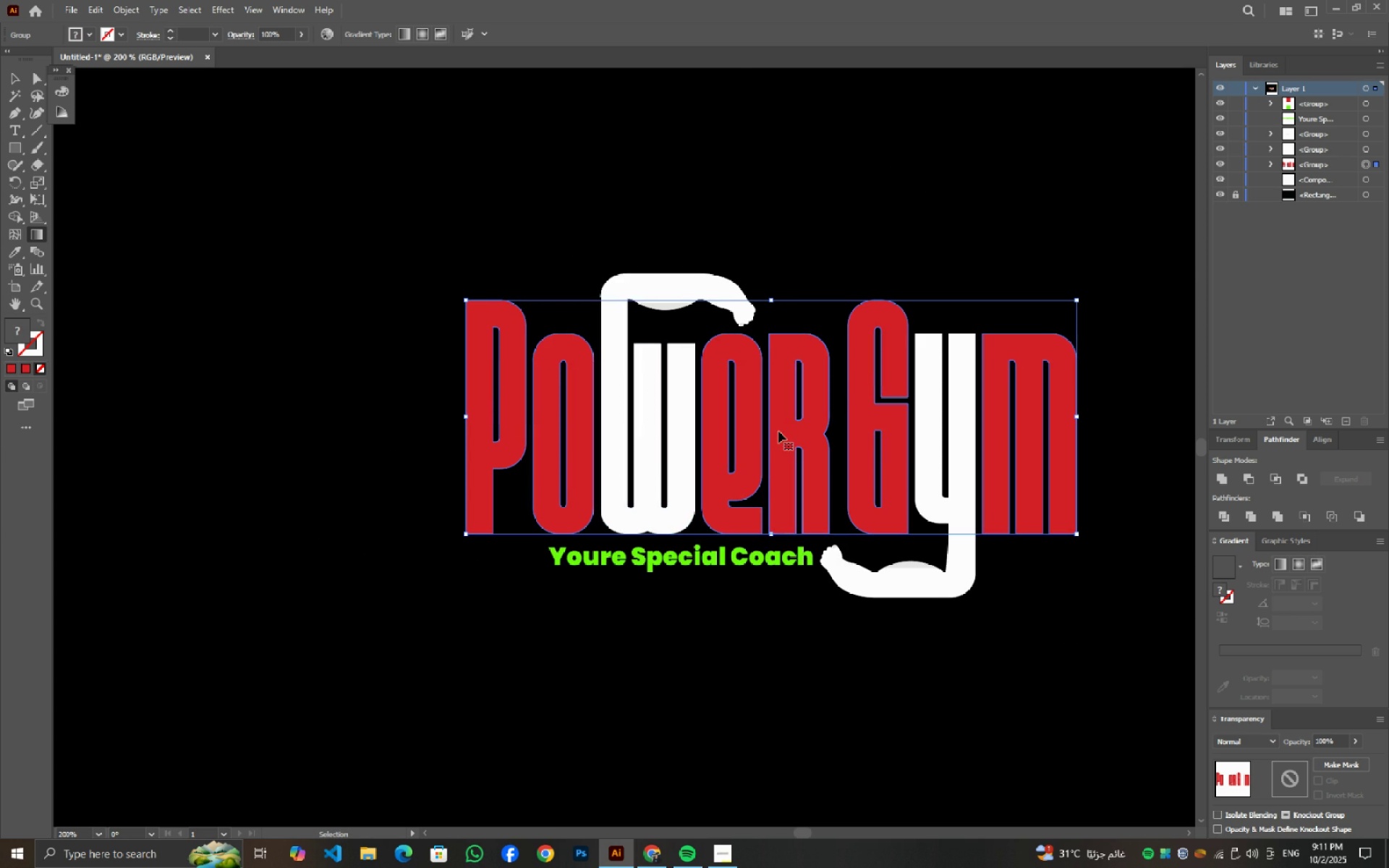 
key(Control+Z)
 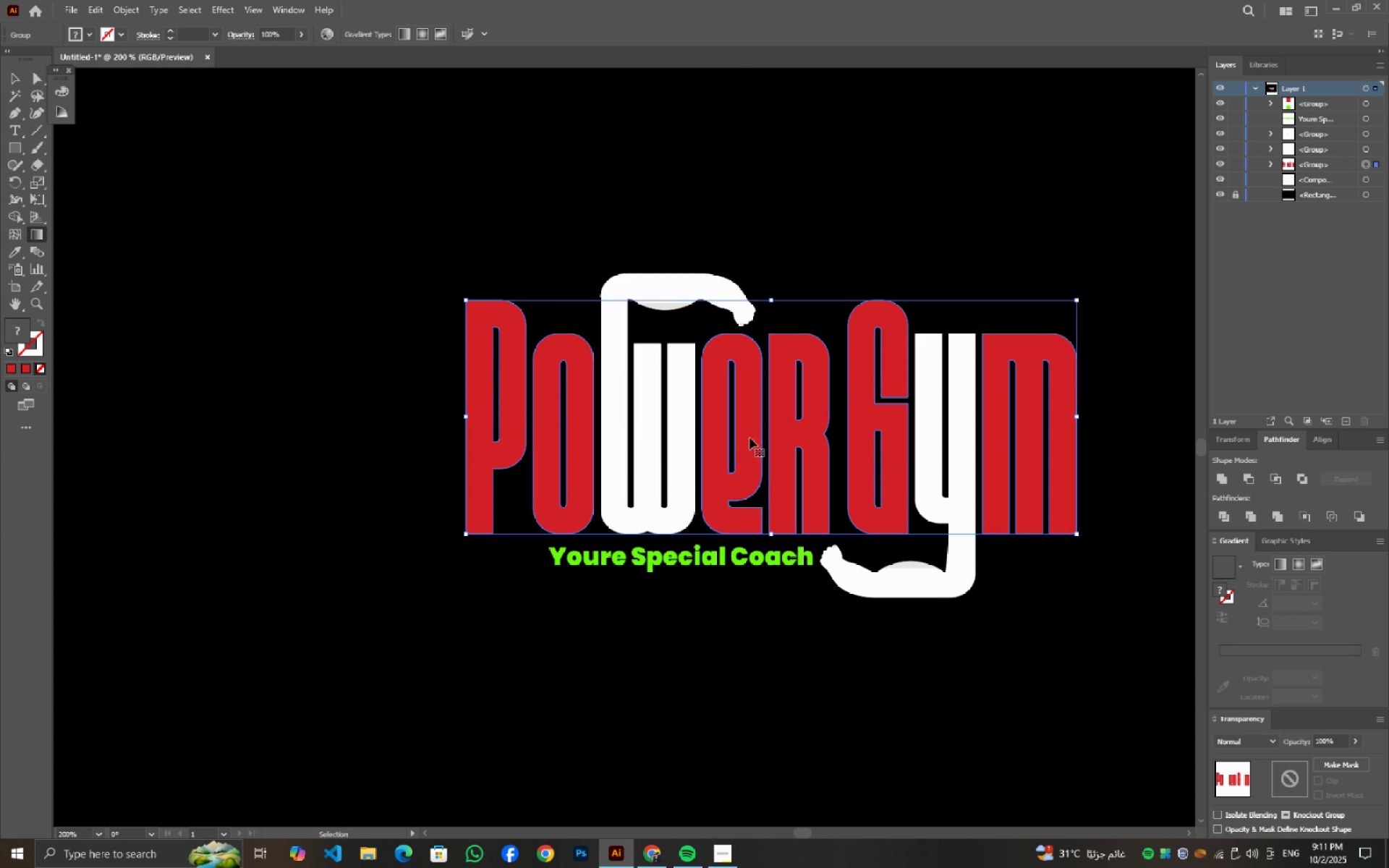 
key(Control+Z)
 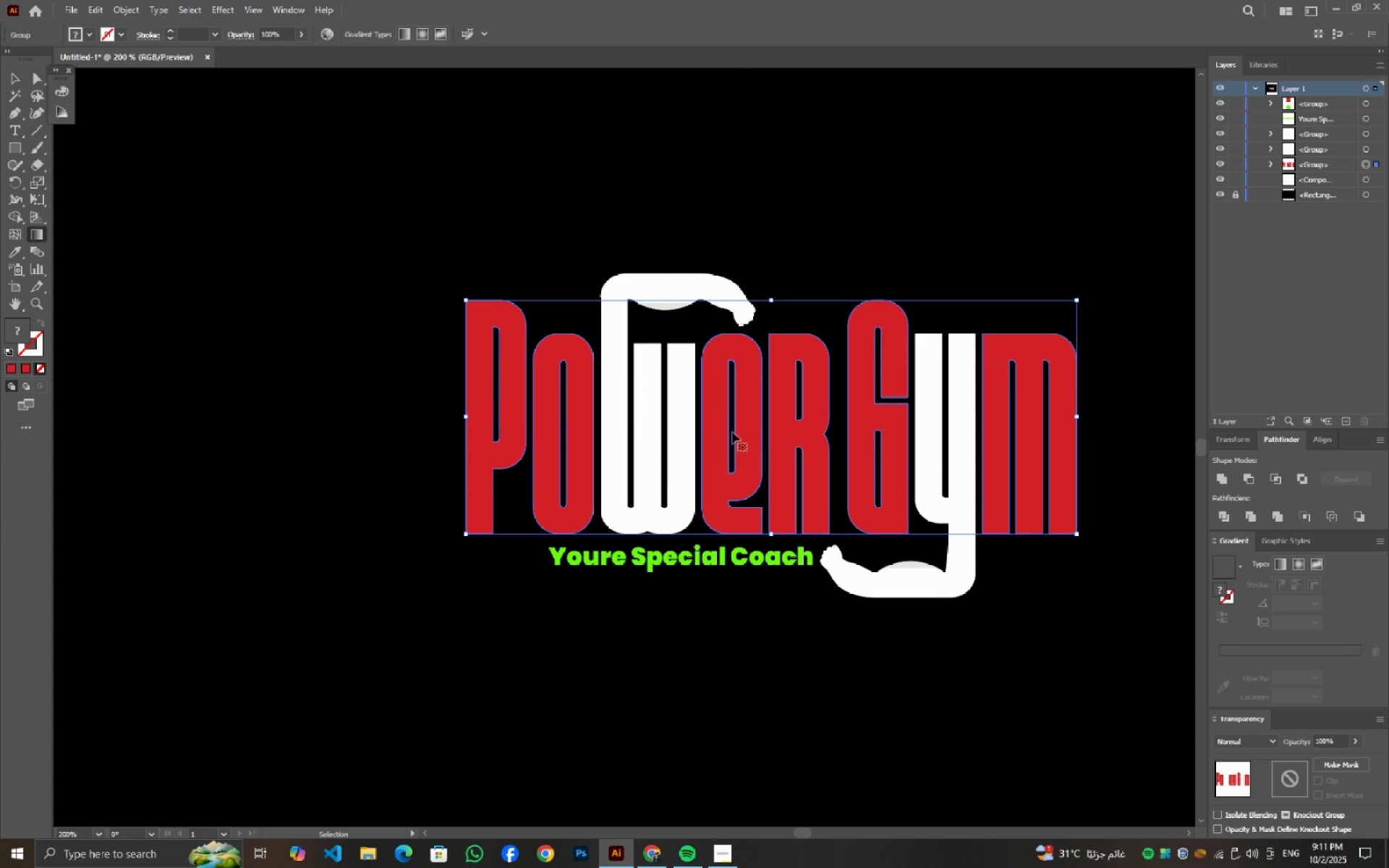 
key(Control+Z)
 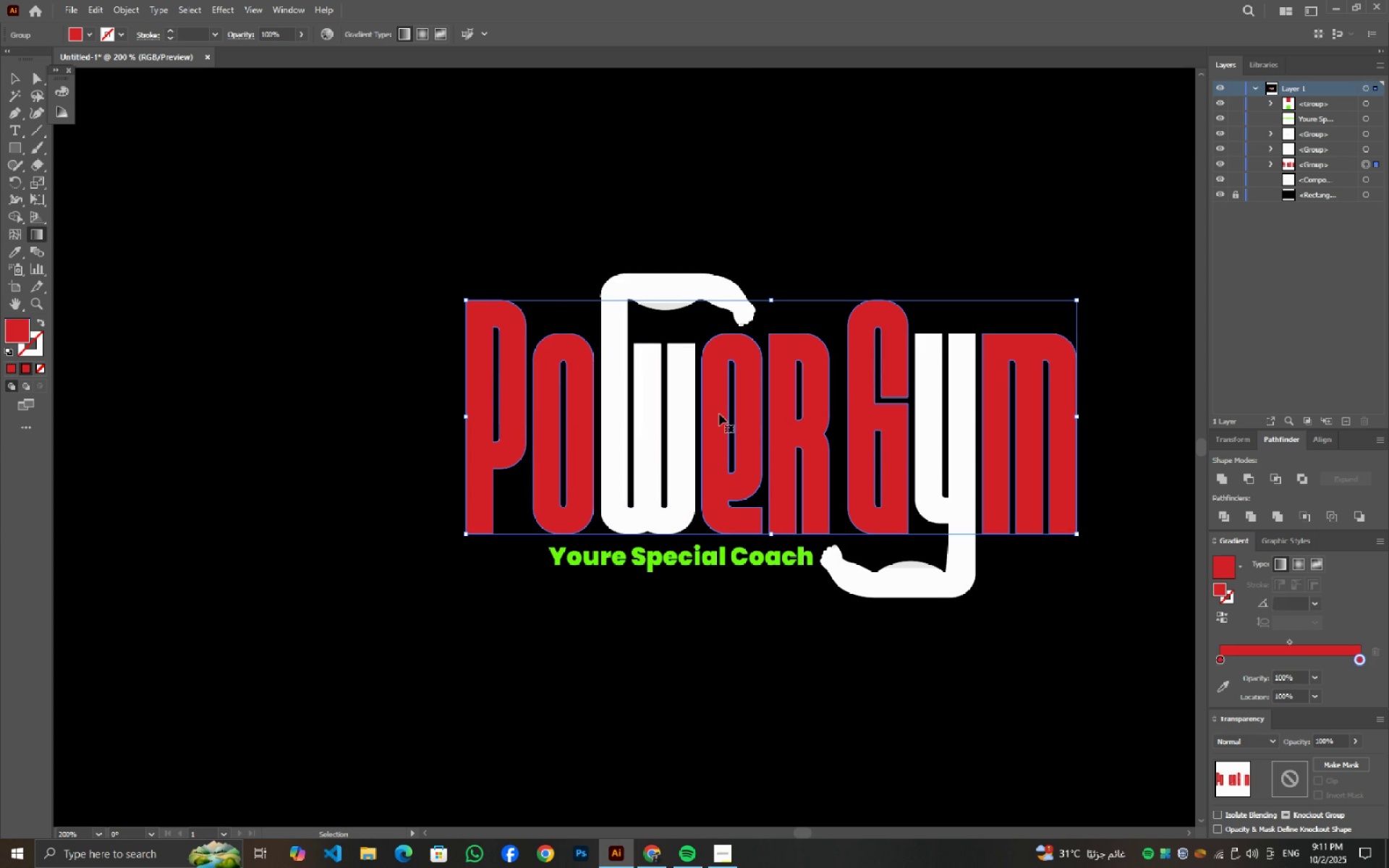 
key(Control+Z)
 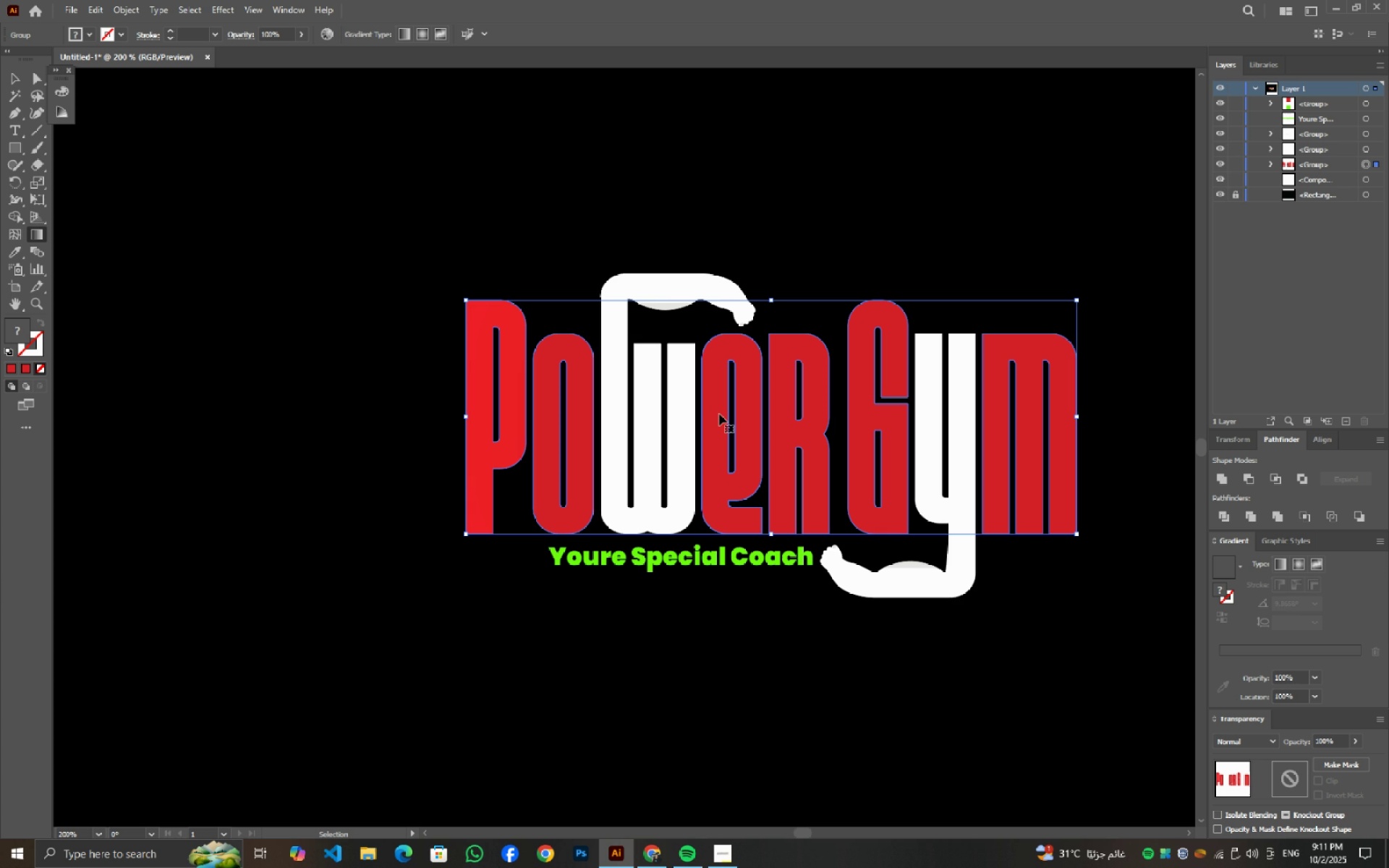 
key(Control+Z)
 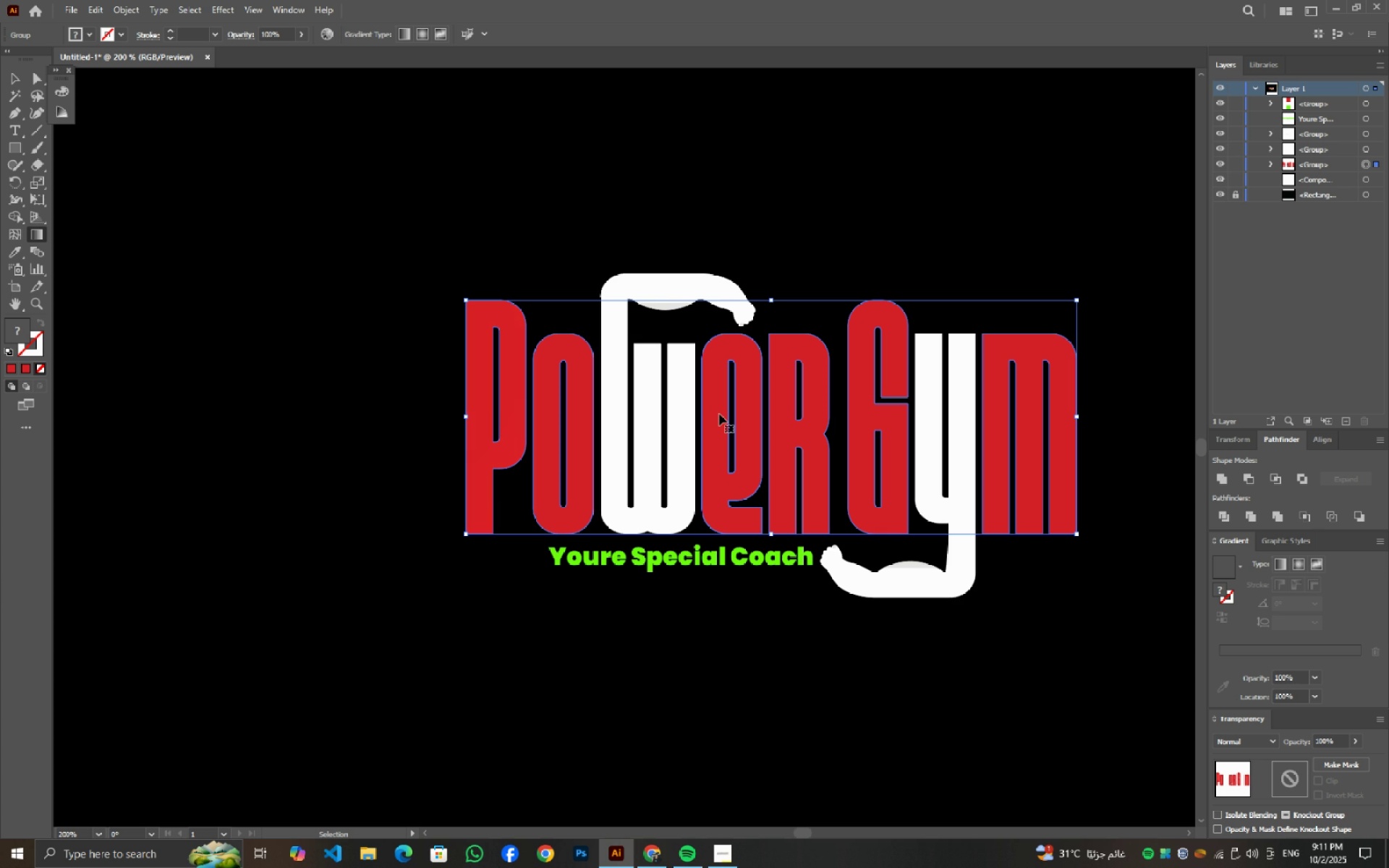 
key(Control+Z)
 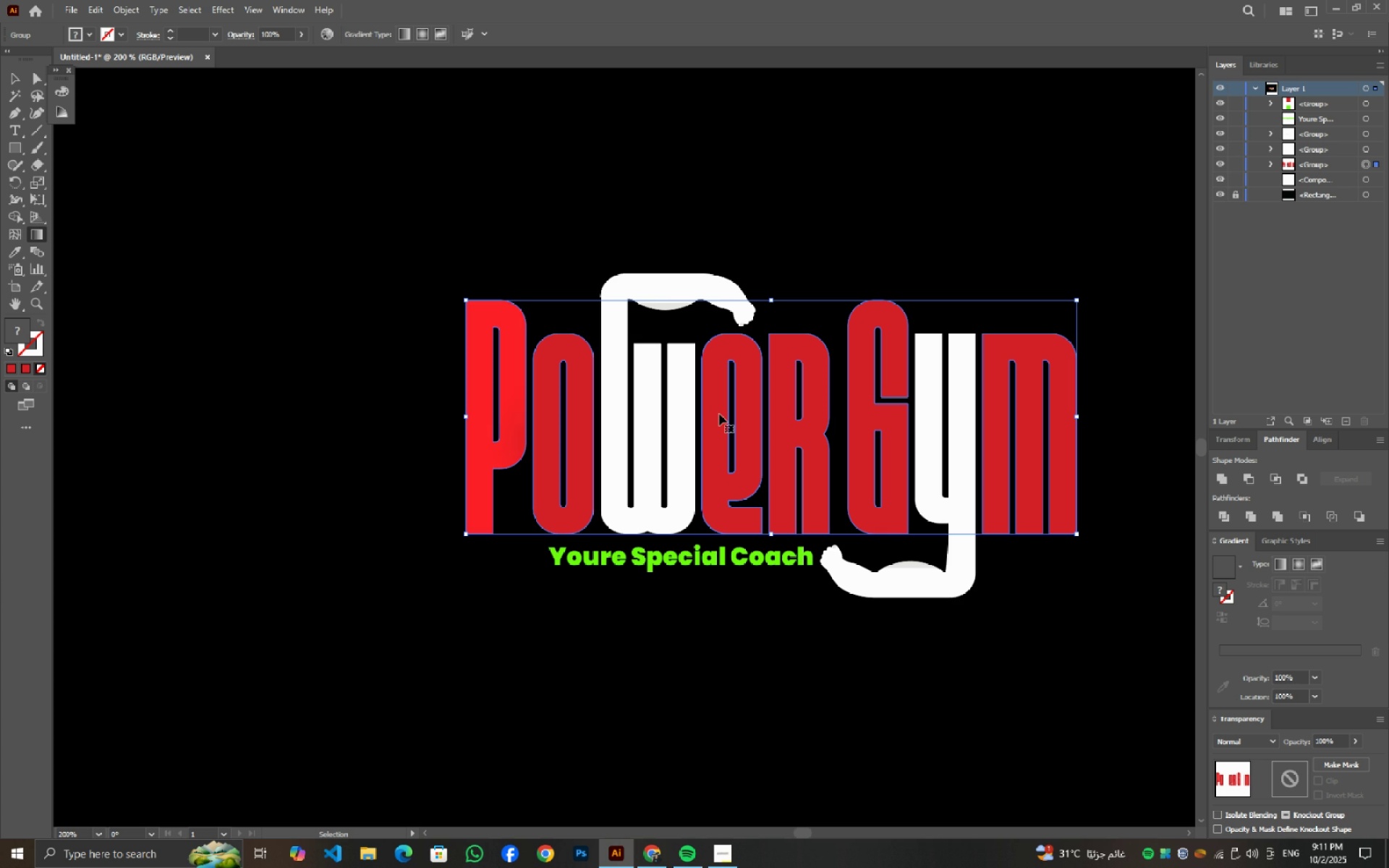 
key(Control+Z)
 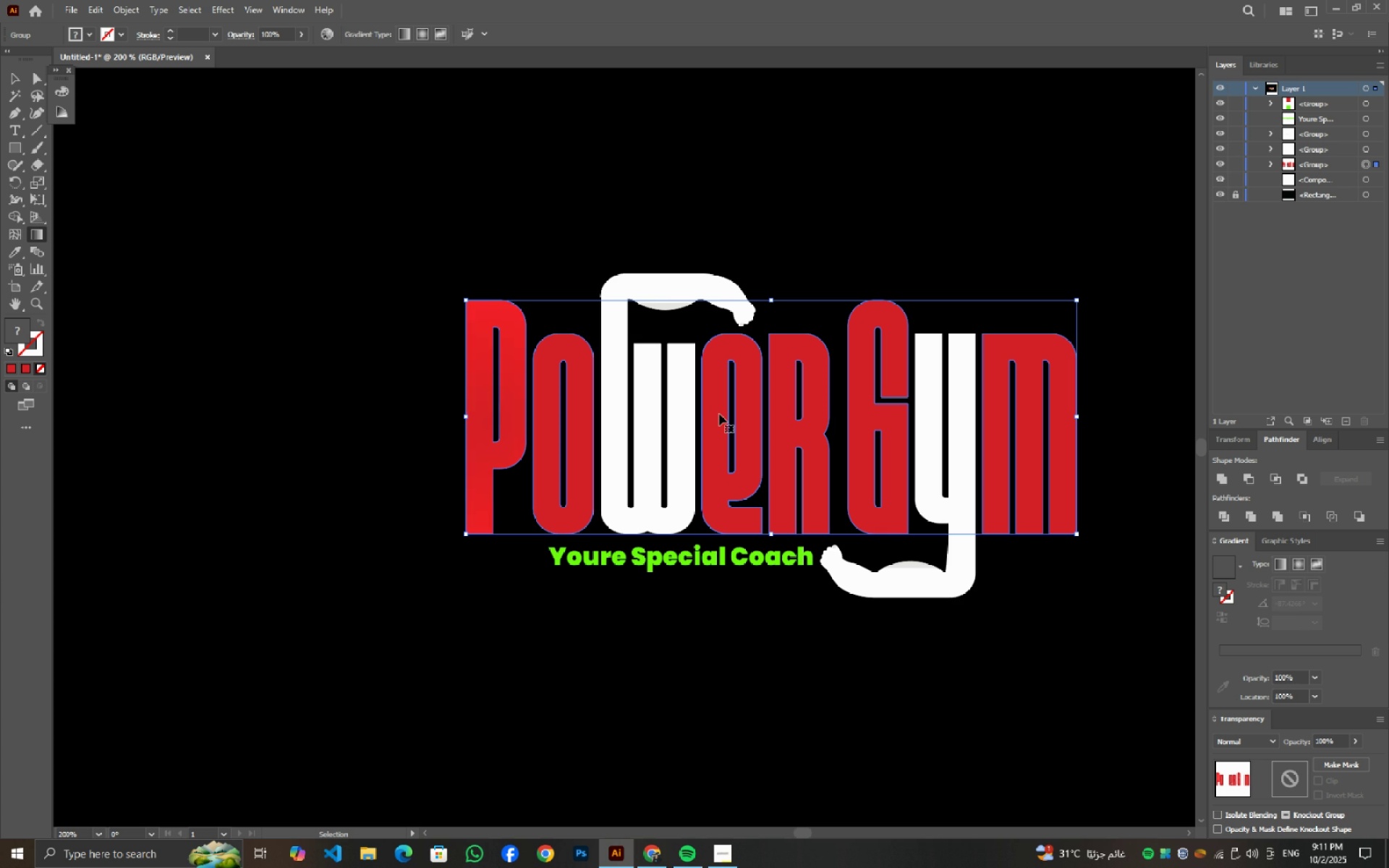 
key(Control+Z)
 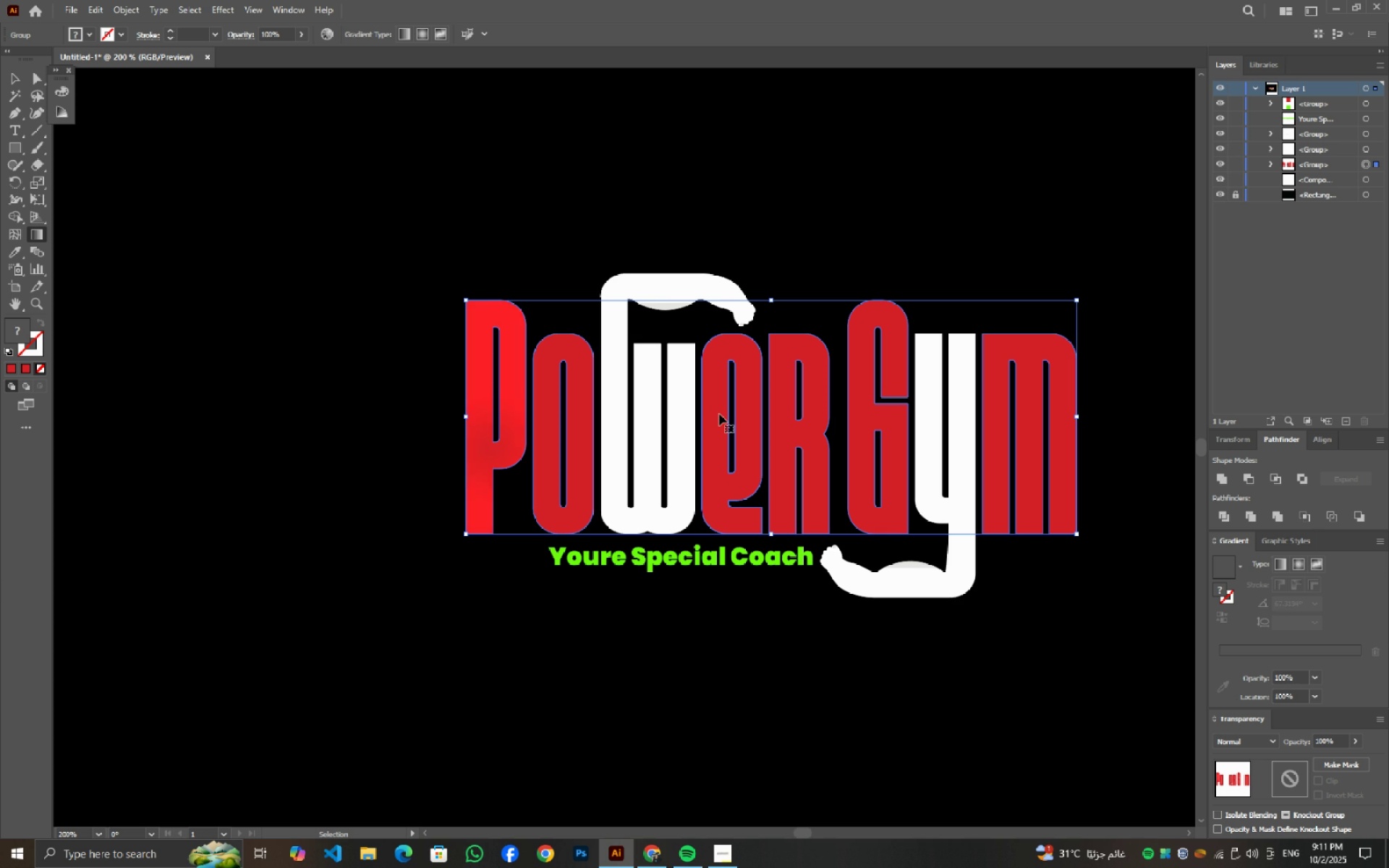 
key(Control+Z)
 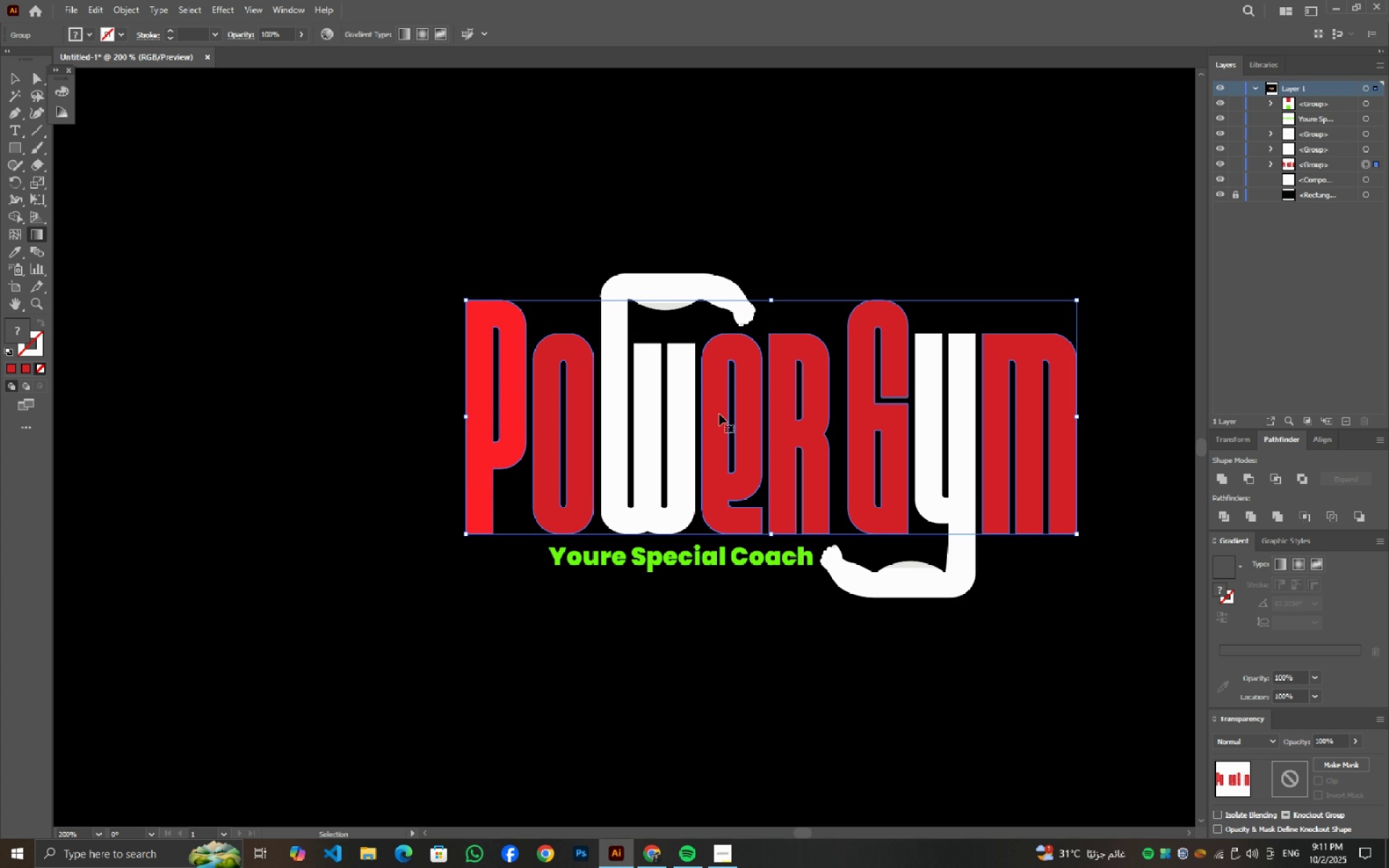 
key(Control+Z)
 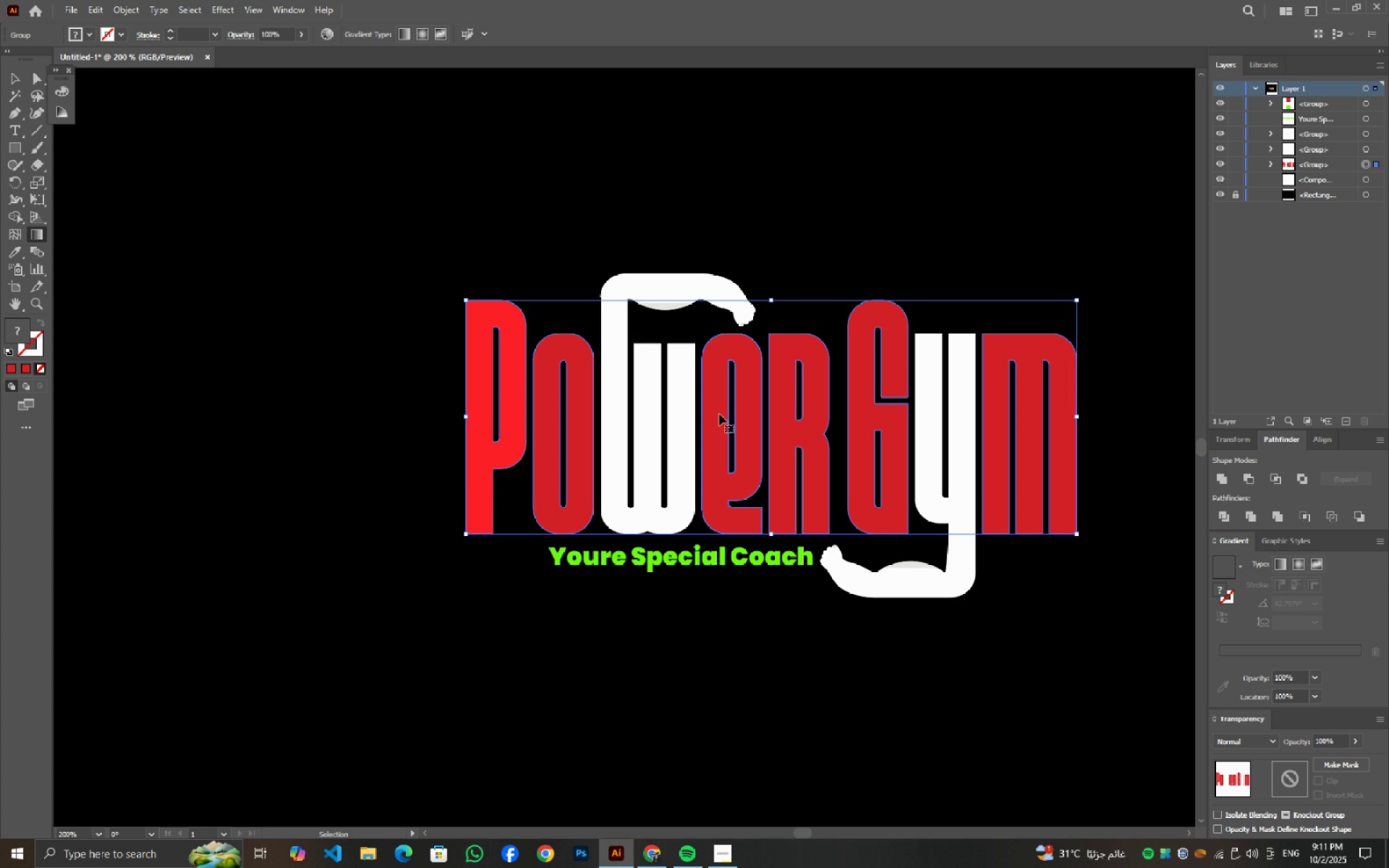 
key(Control+Z)
 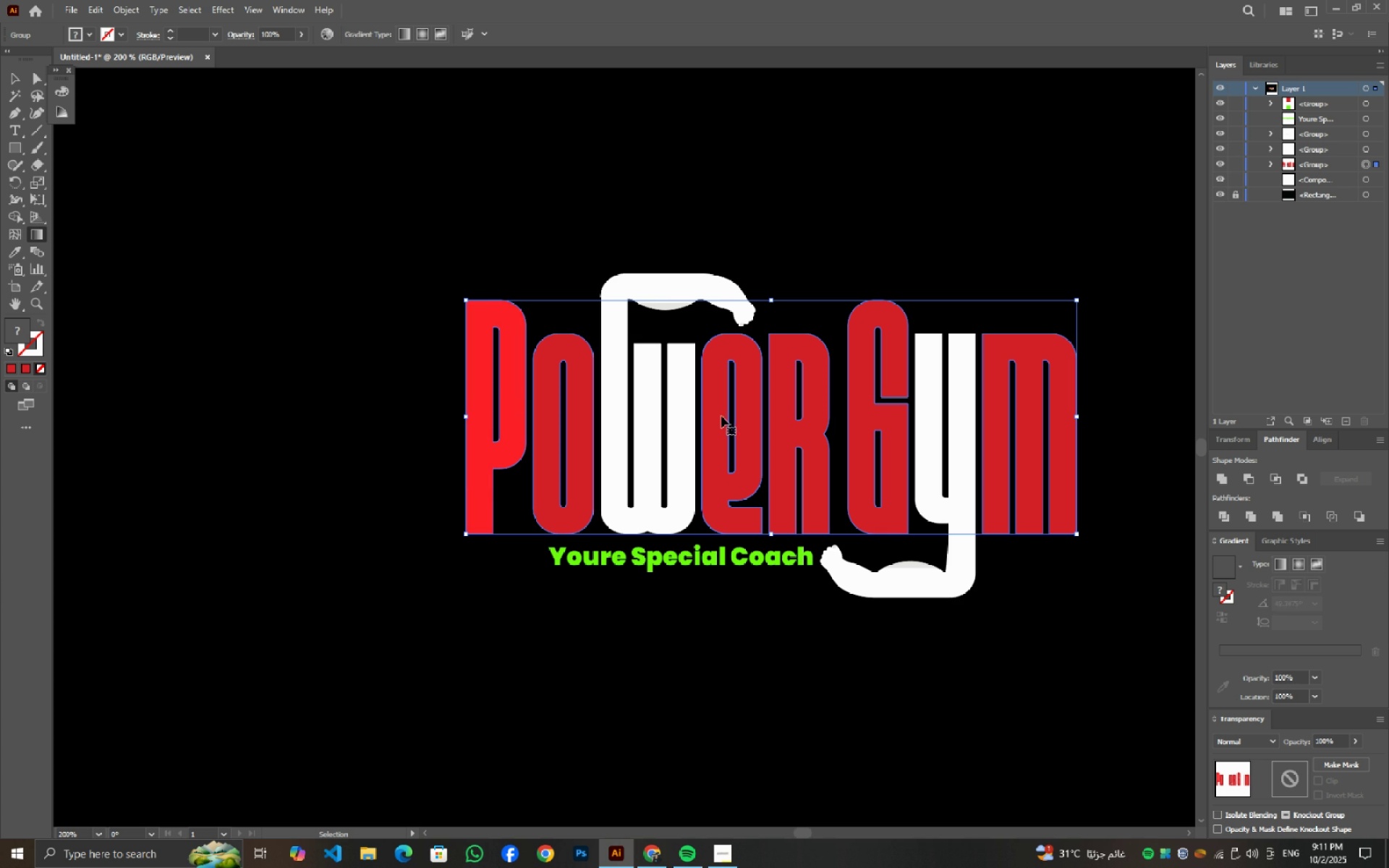 
key(Control+Z)
 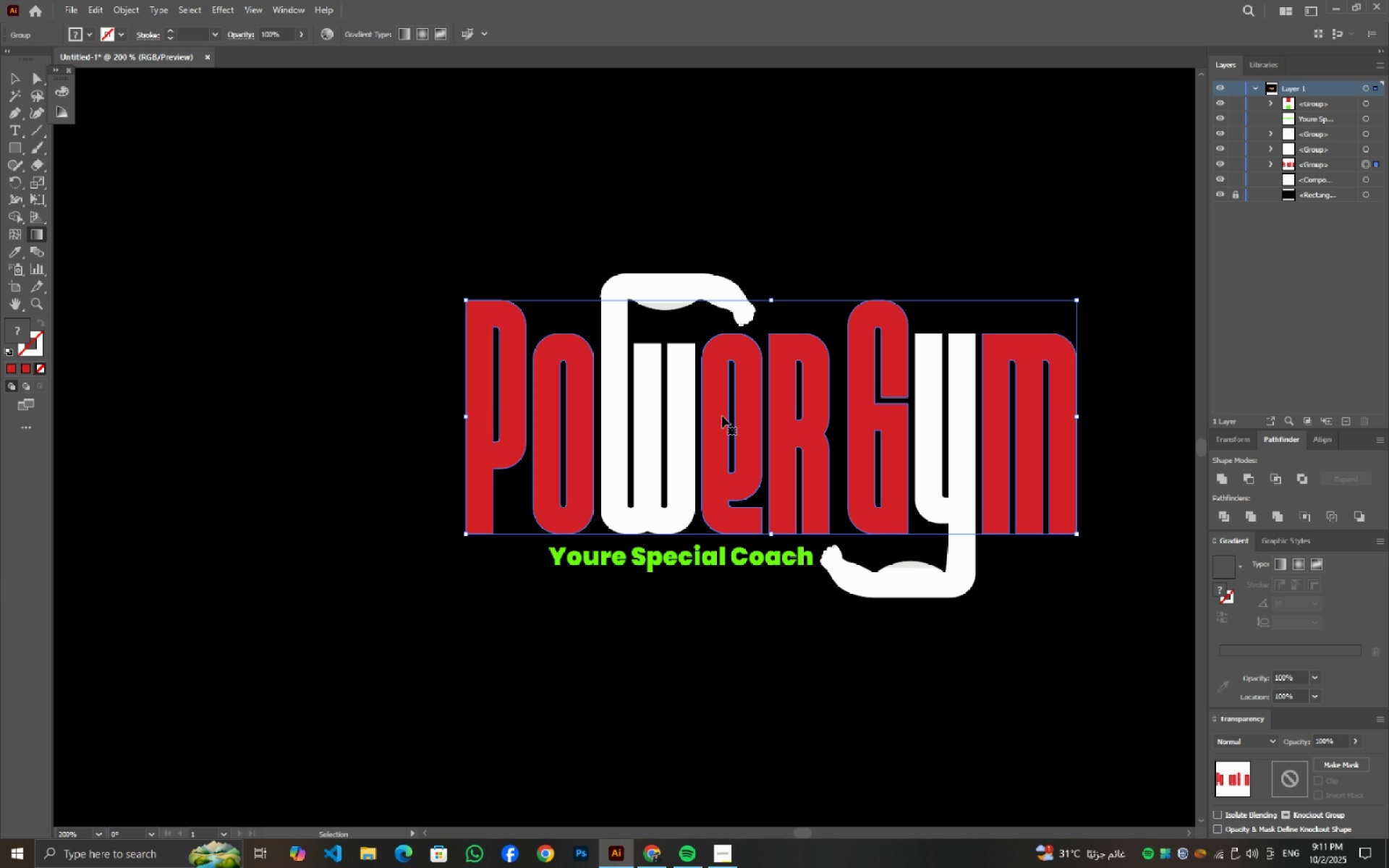 
key(Control+Z)
 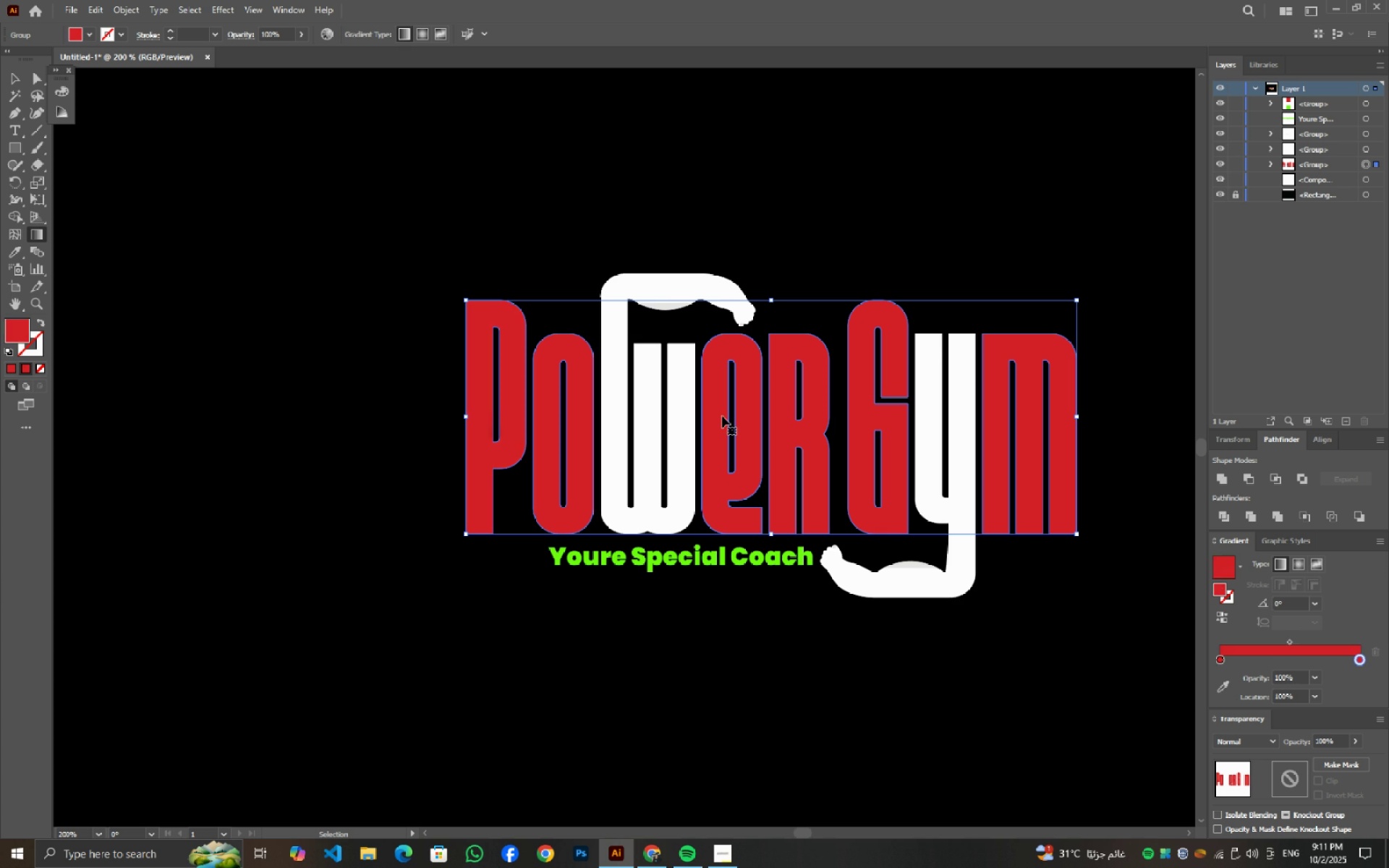 
key(Control+Z)
 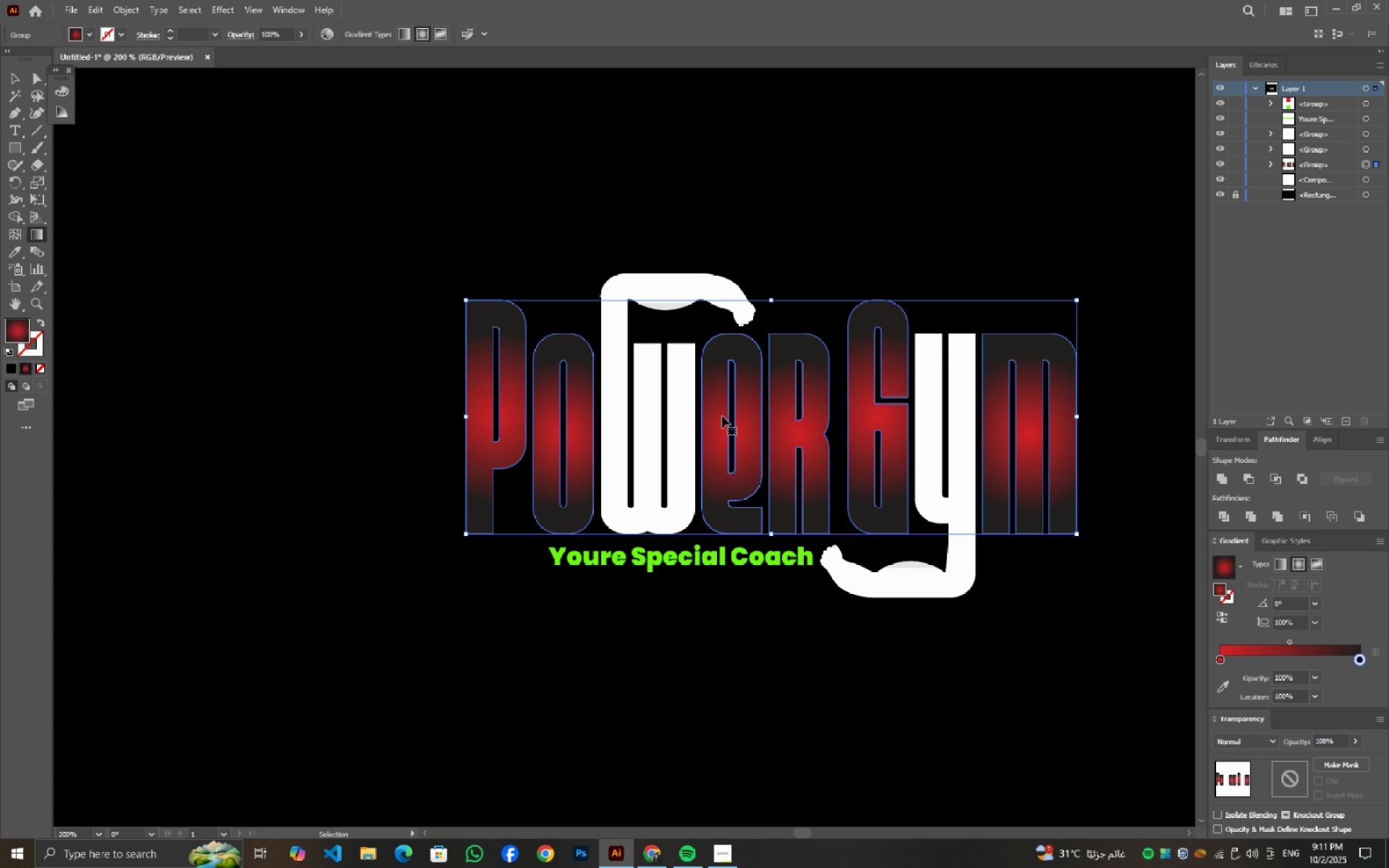 
key(Control+Z)
 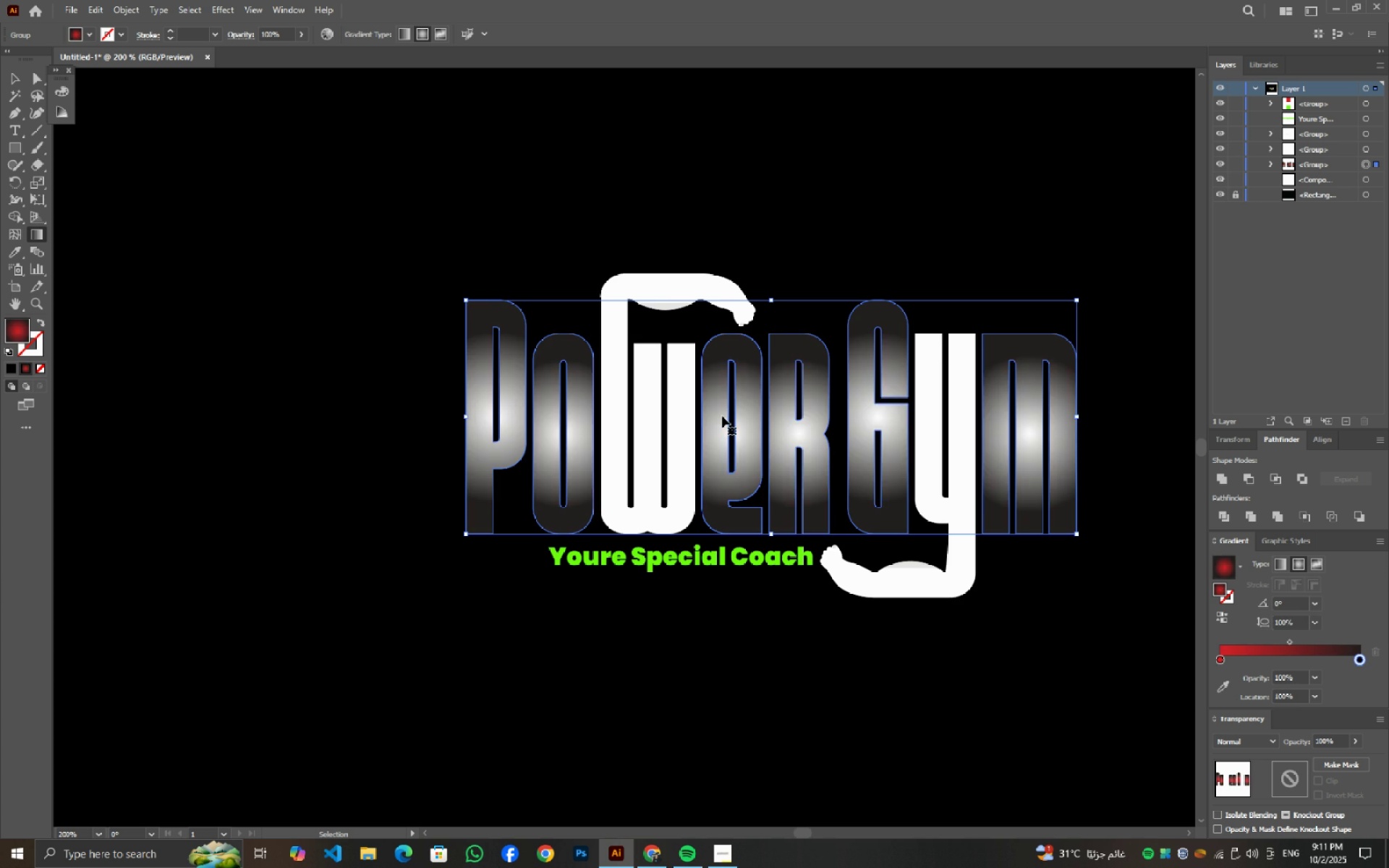 
key(Control+Z)
 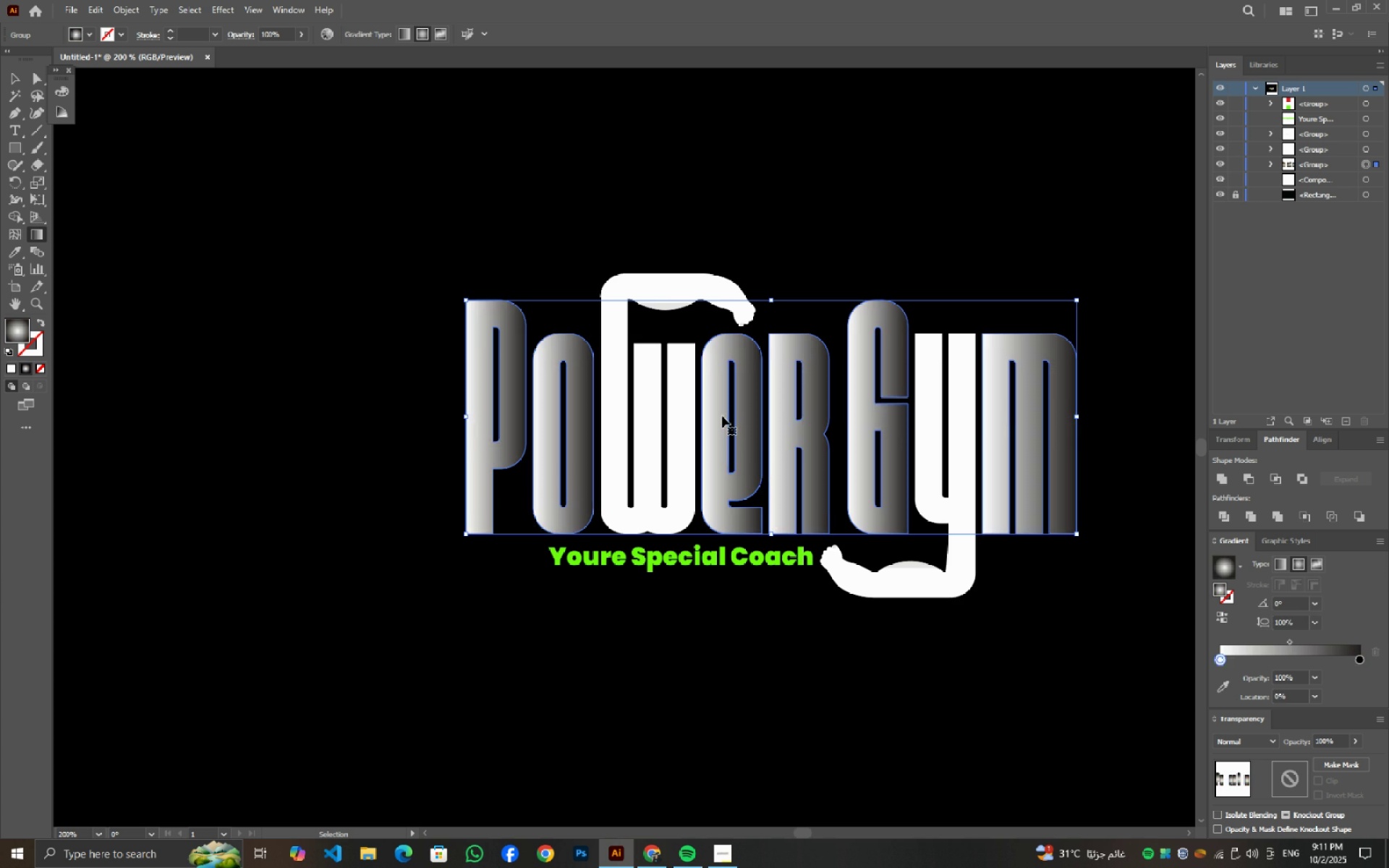 
key(Control+Z)
 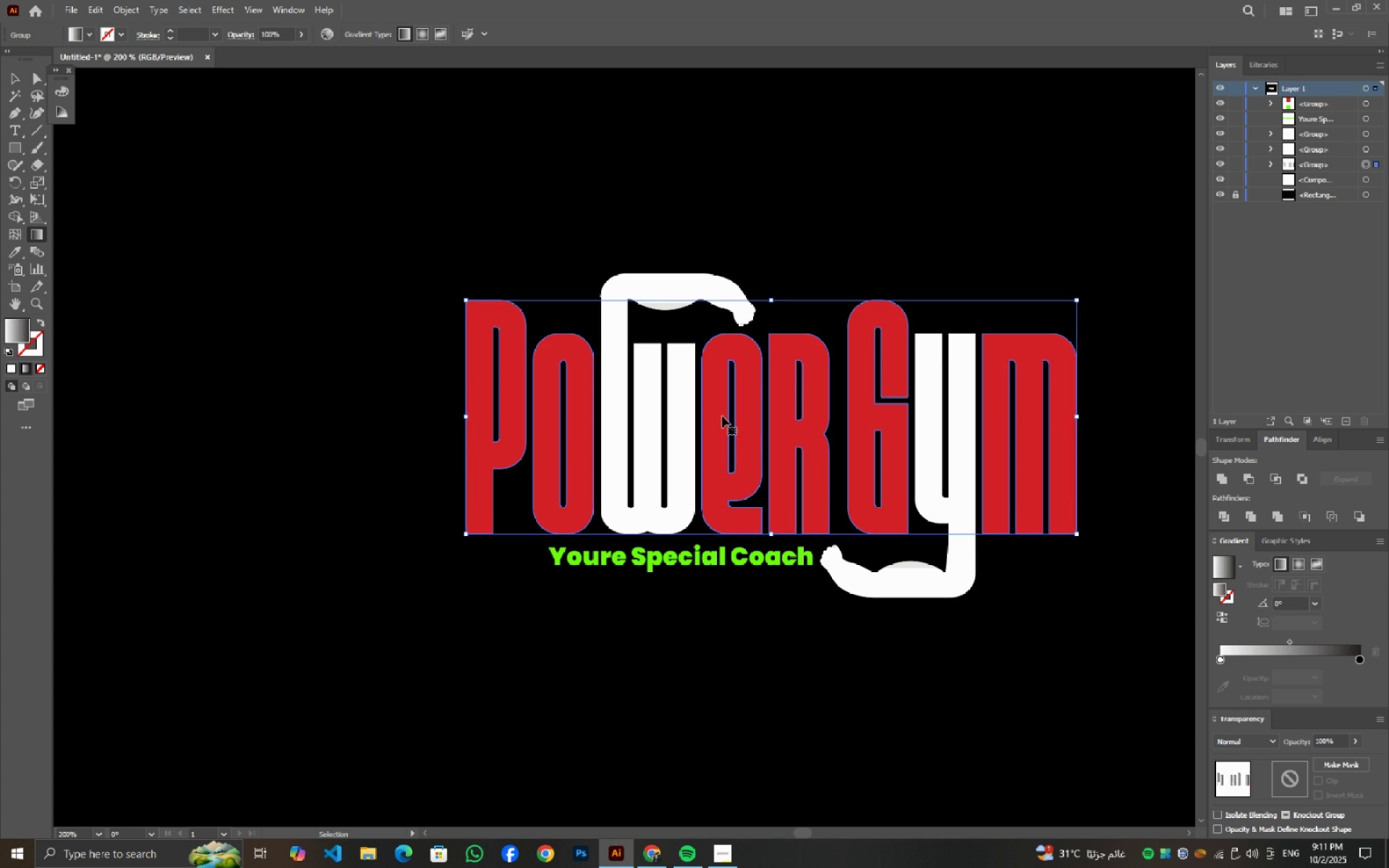 
key(Control+Z)
 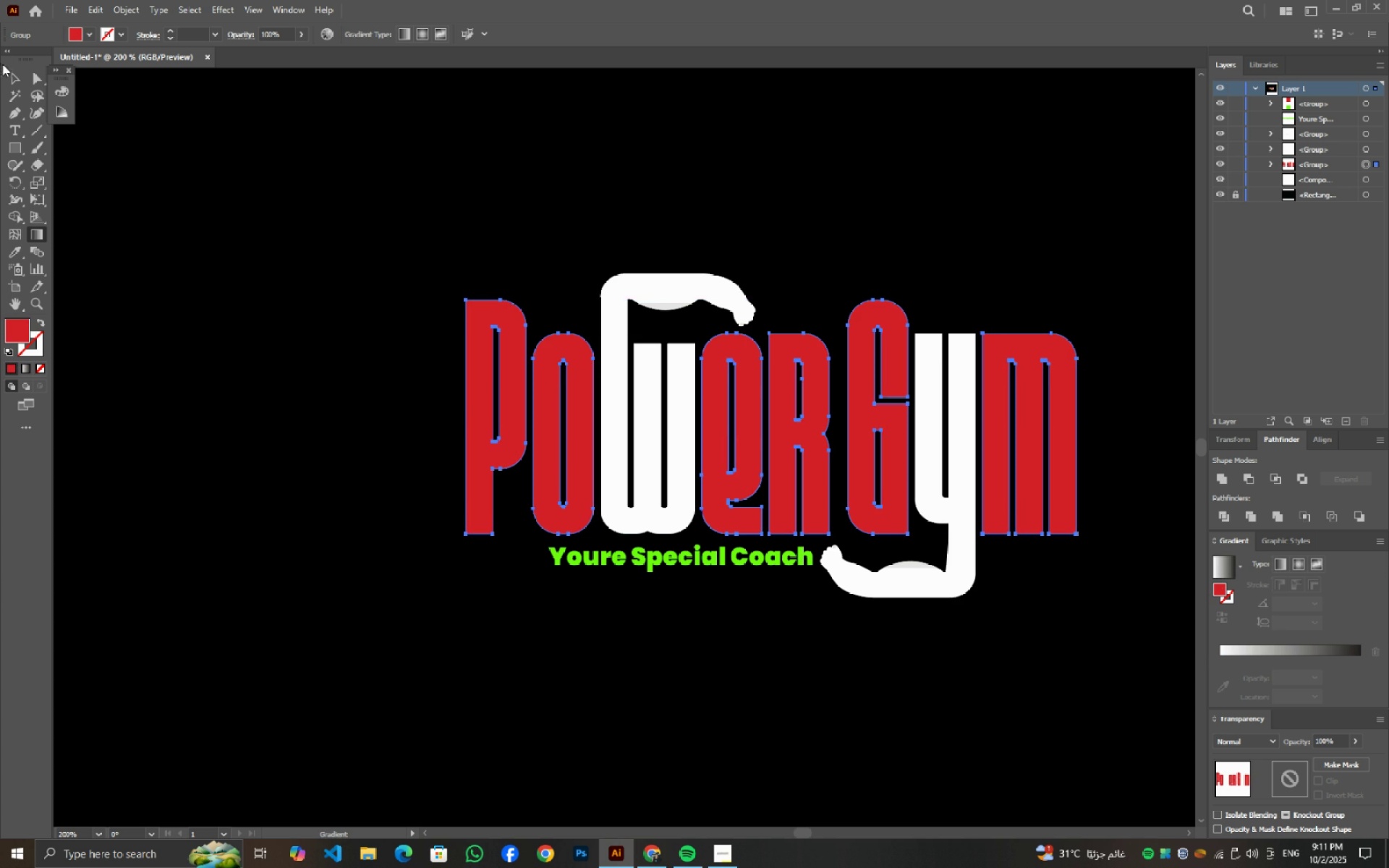 
left_click([17, 74])
 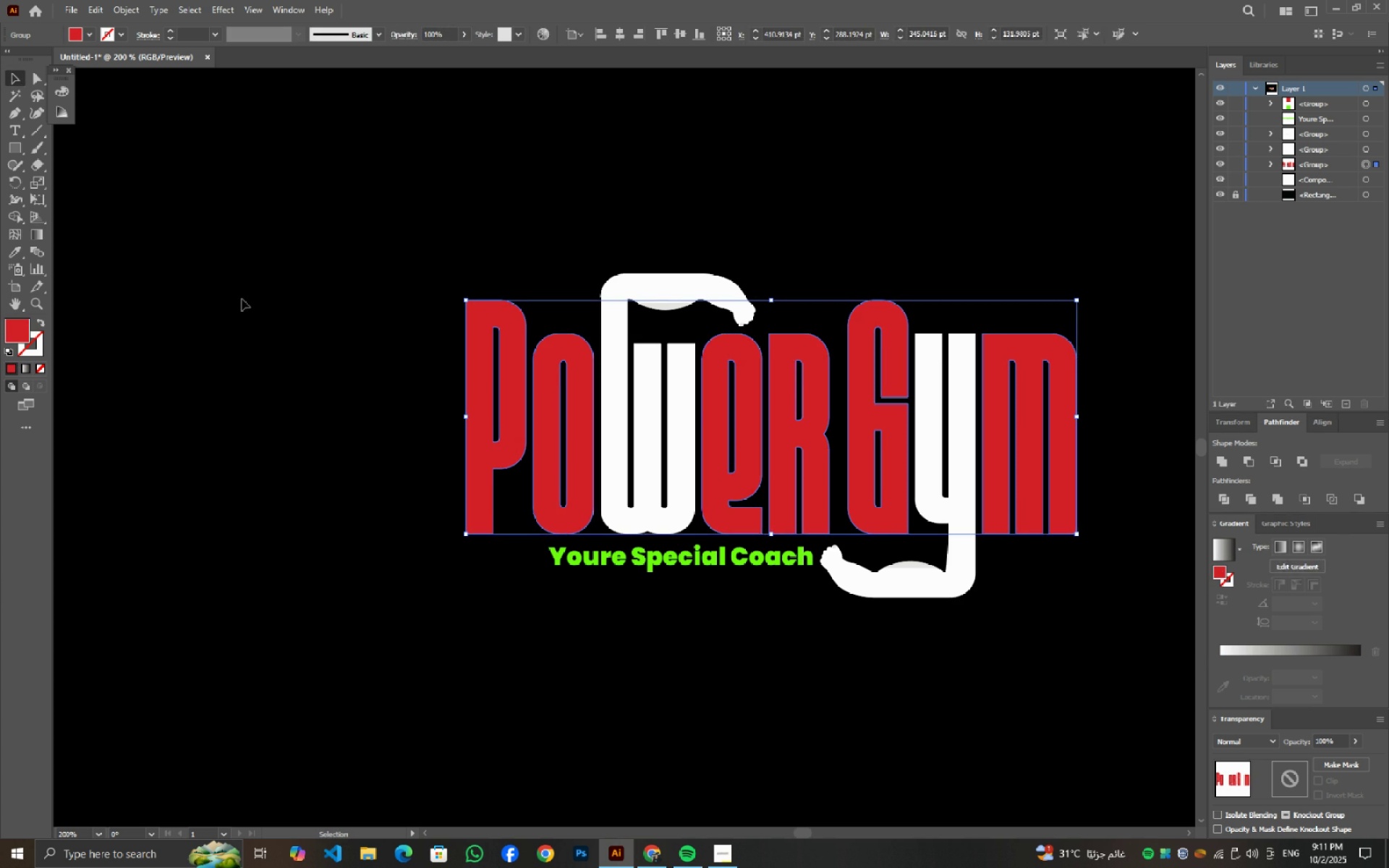 
left_click([242, 299])
 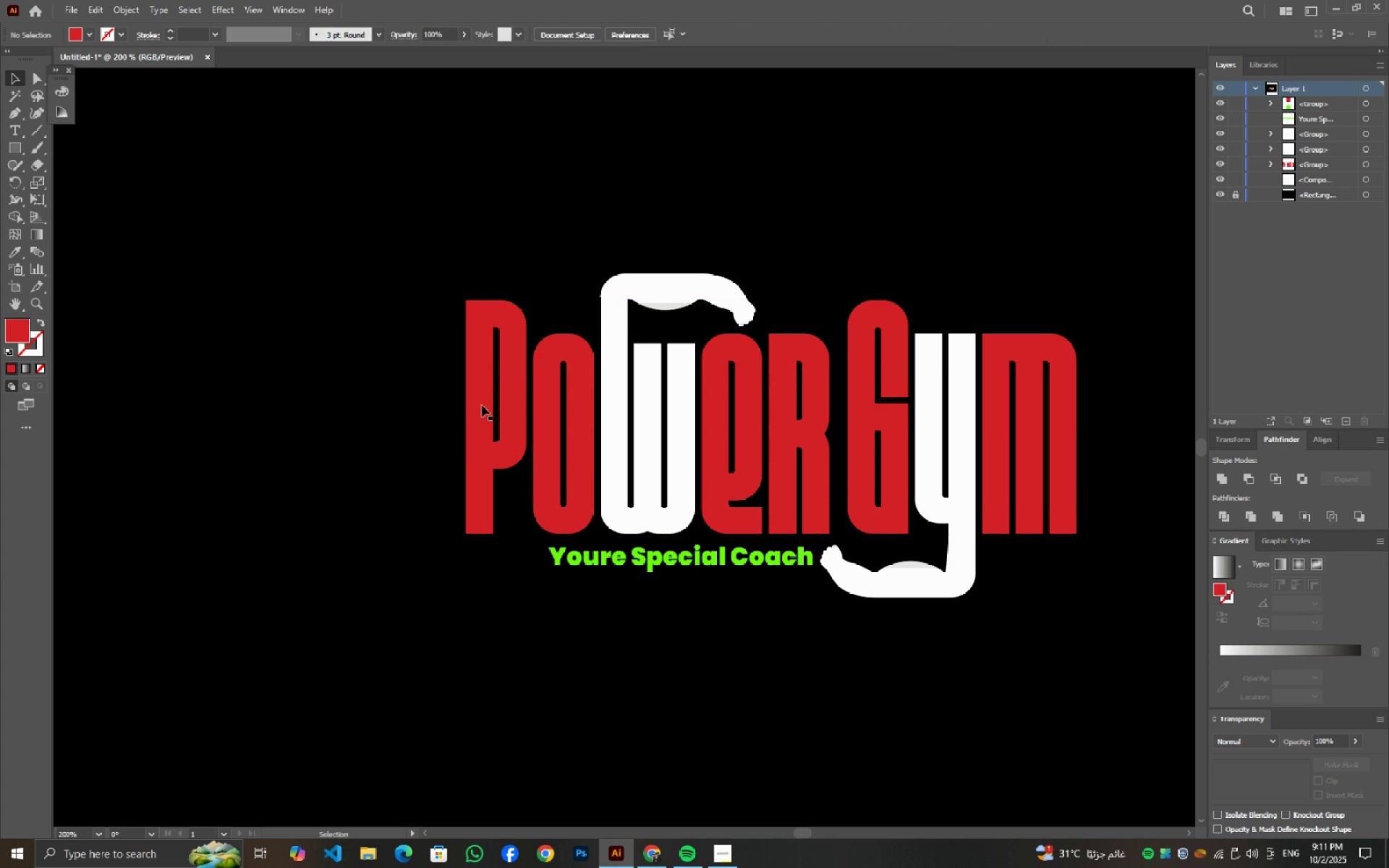 
left_click([484, 407])